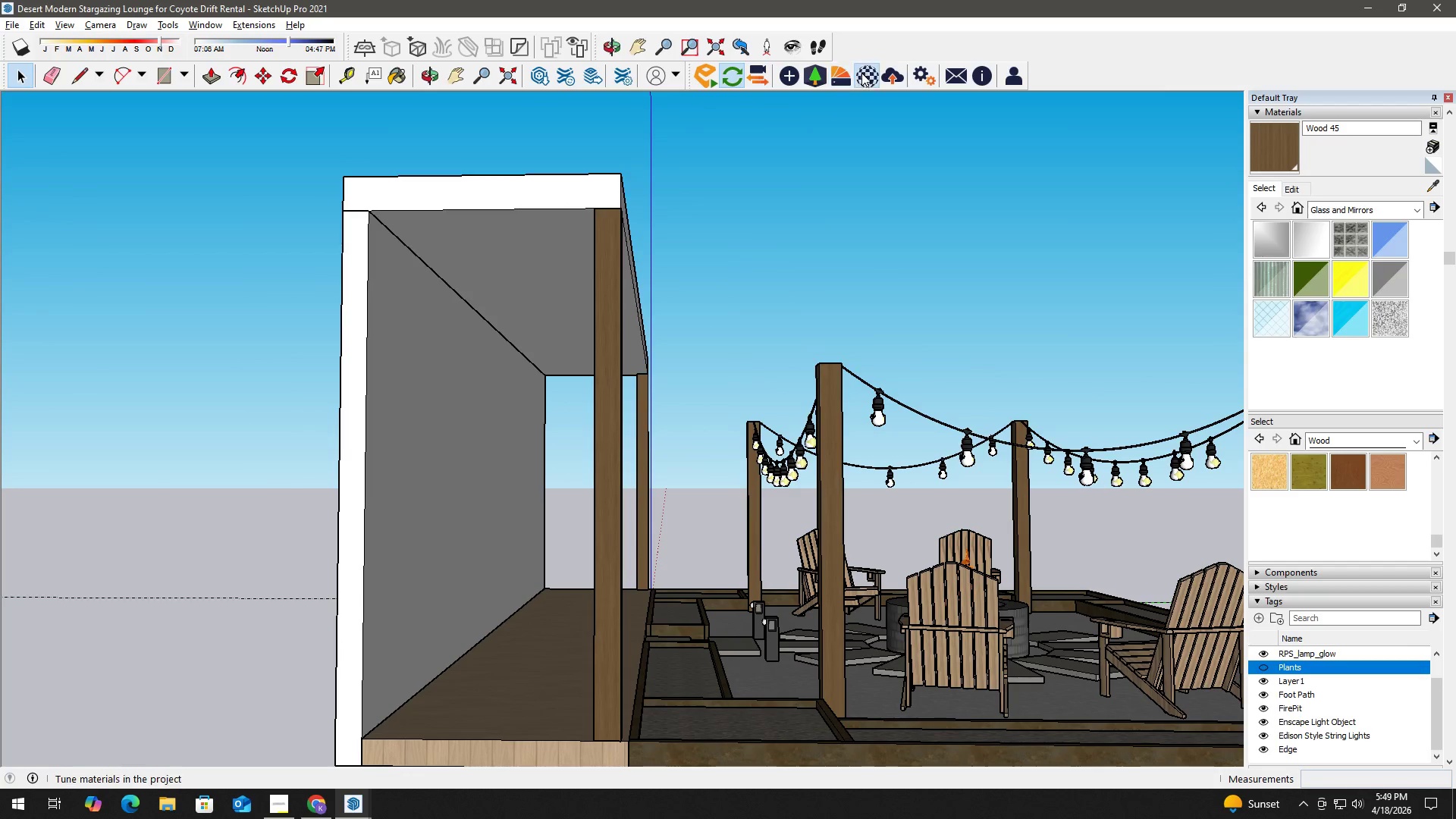 
scroll: coordinate [593, 279], scroll_direction: up, amount: 1.0
 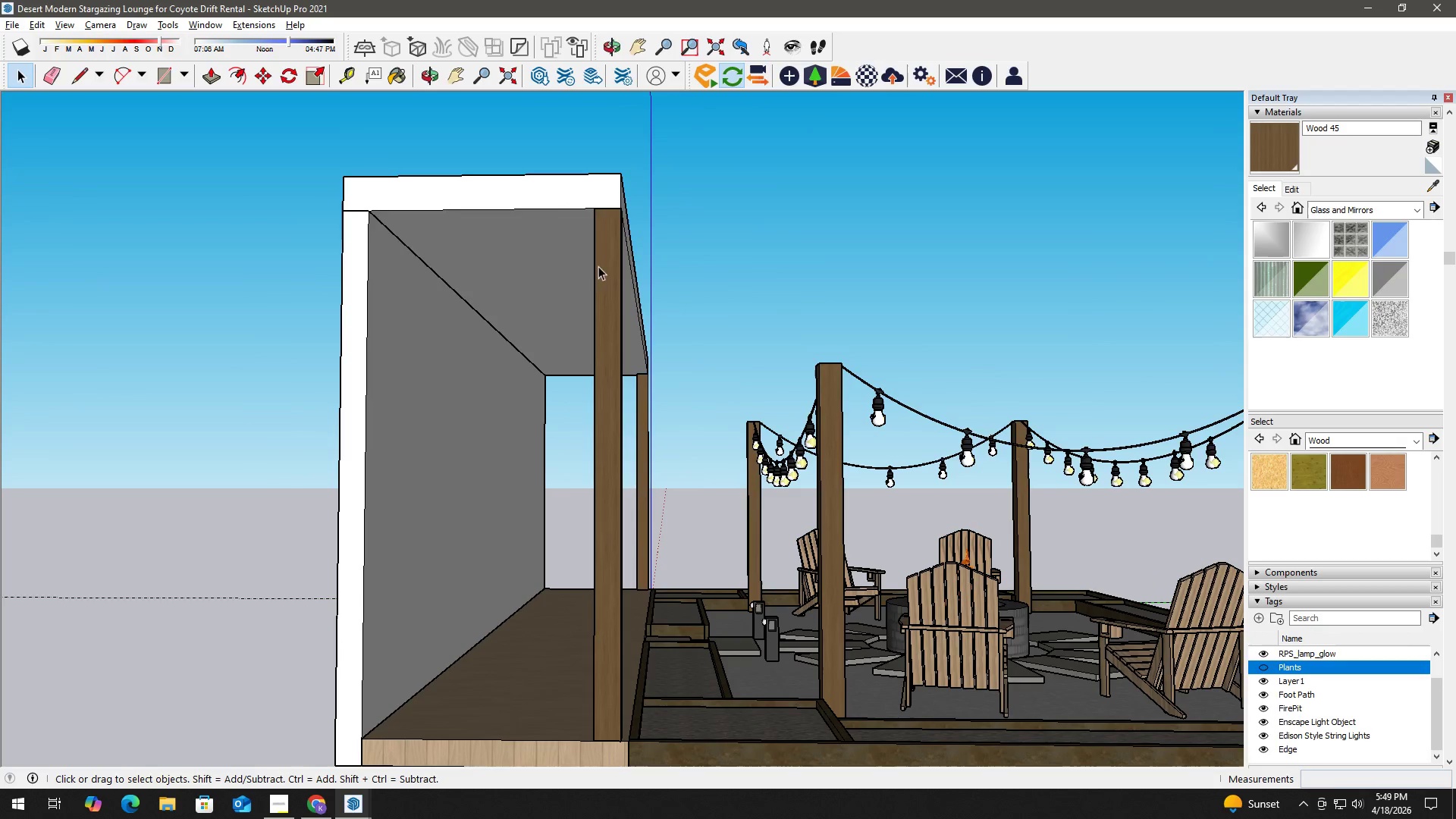 
double_click([841, 73])
 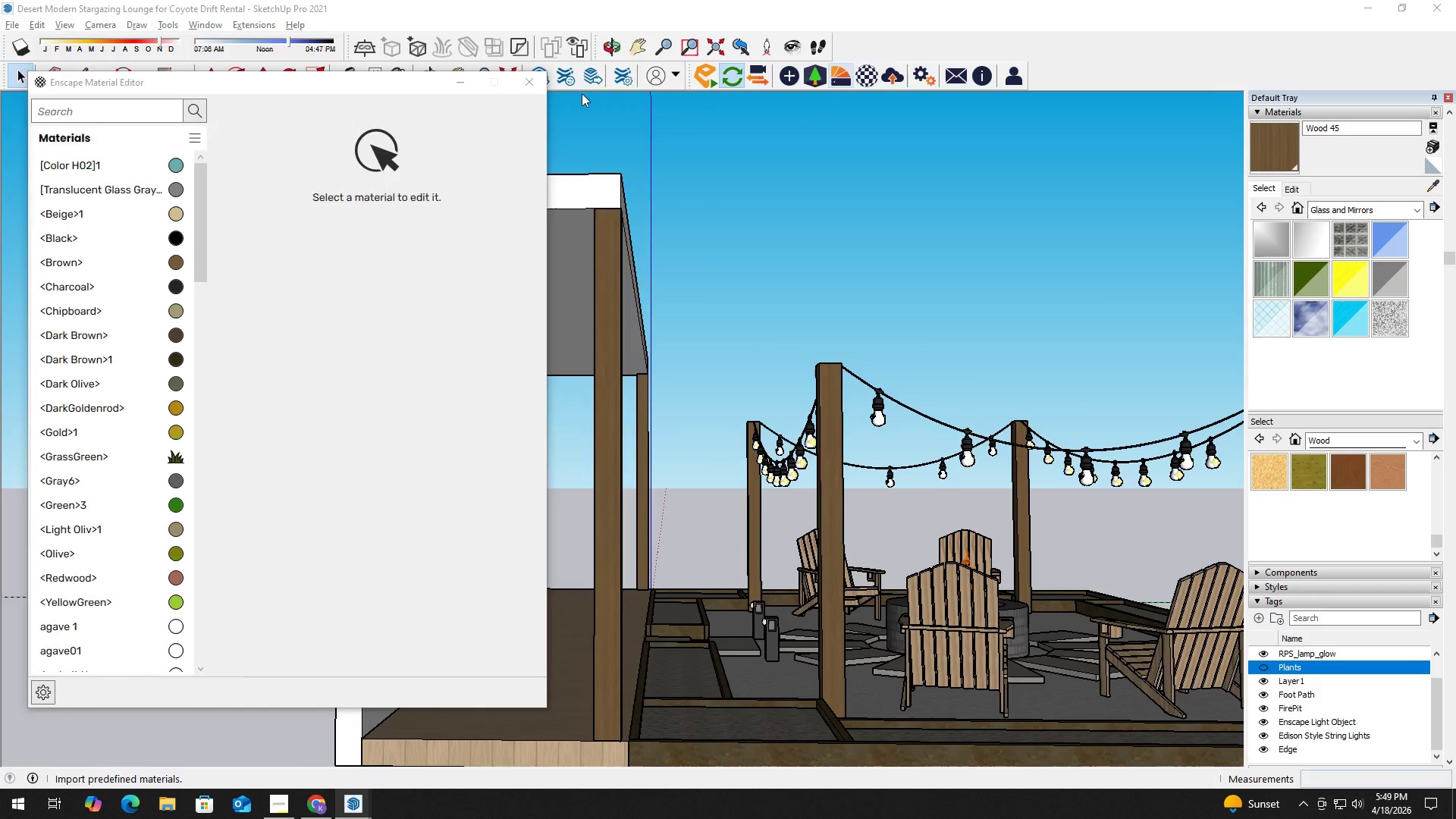 
left_click([519, 72])
 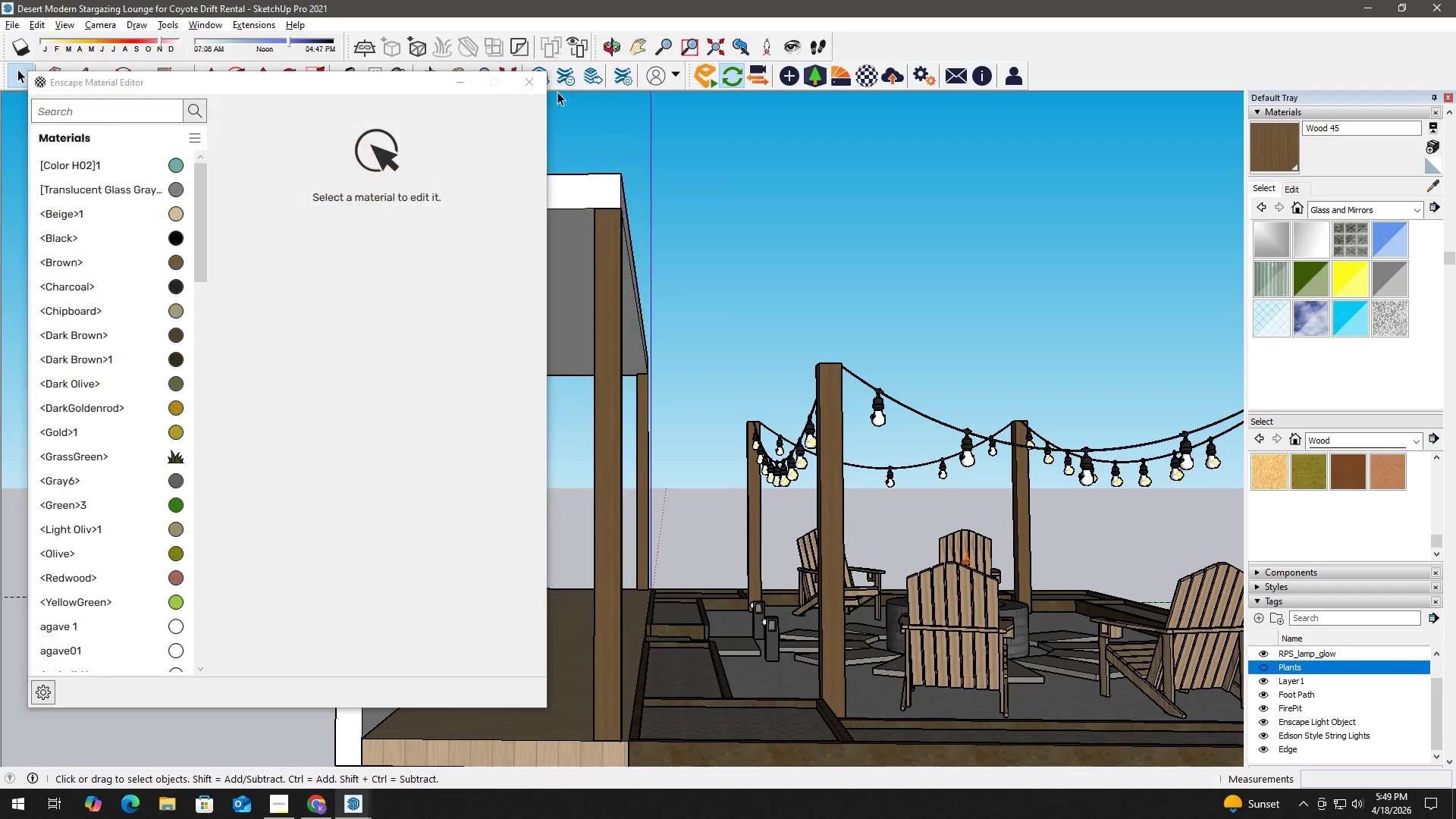 
left_click([528, 87])